 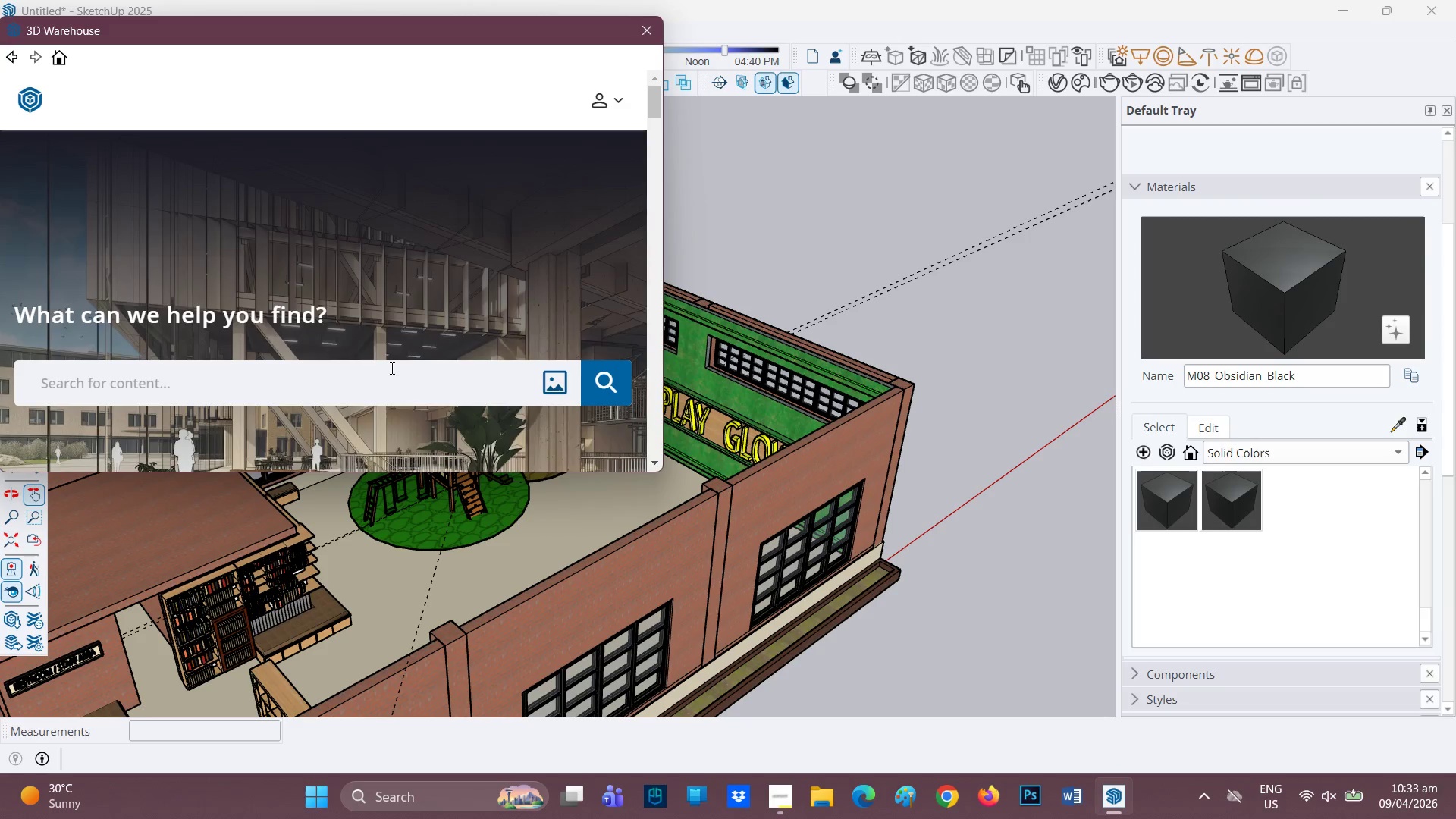 
left_click([339, 378])
 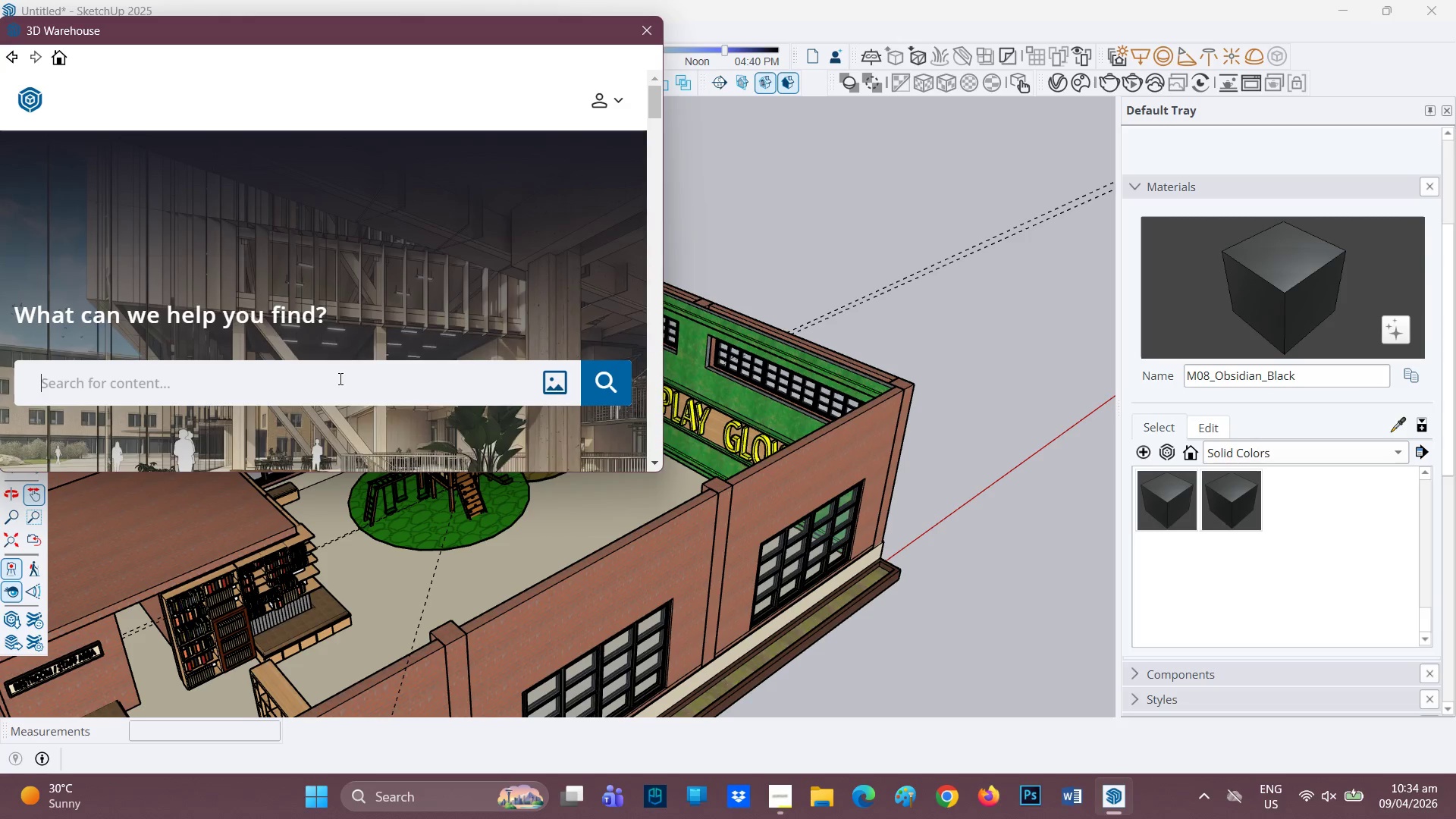 
type(DINING TABLE WITH CHAIR)
 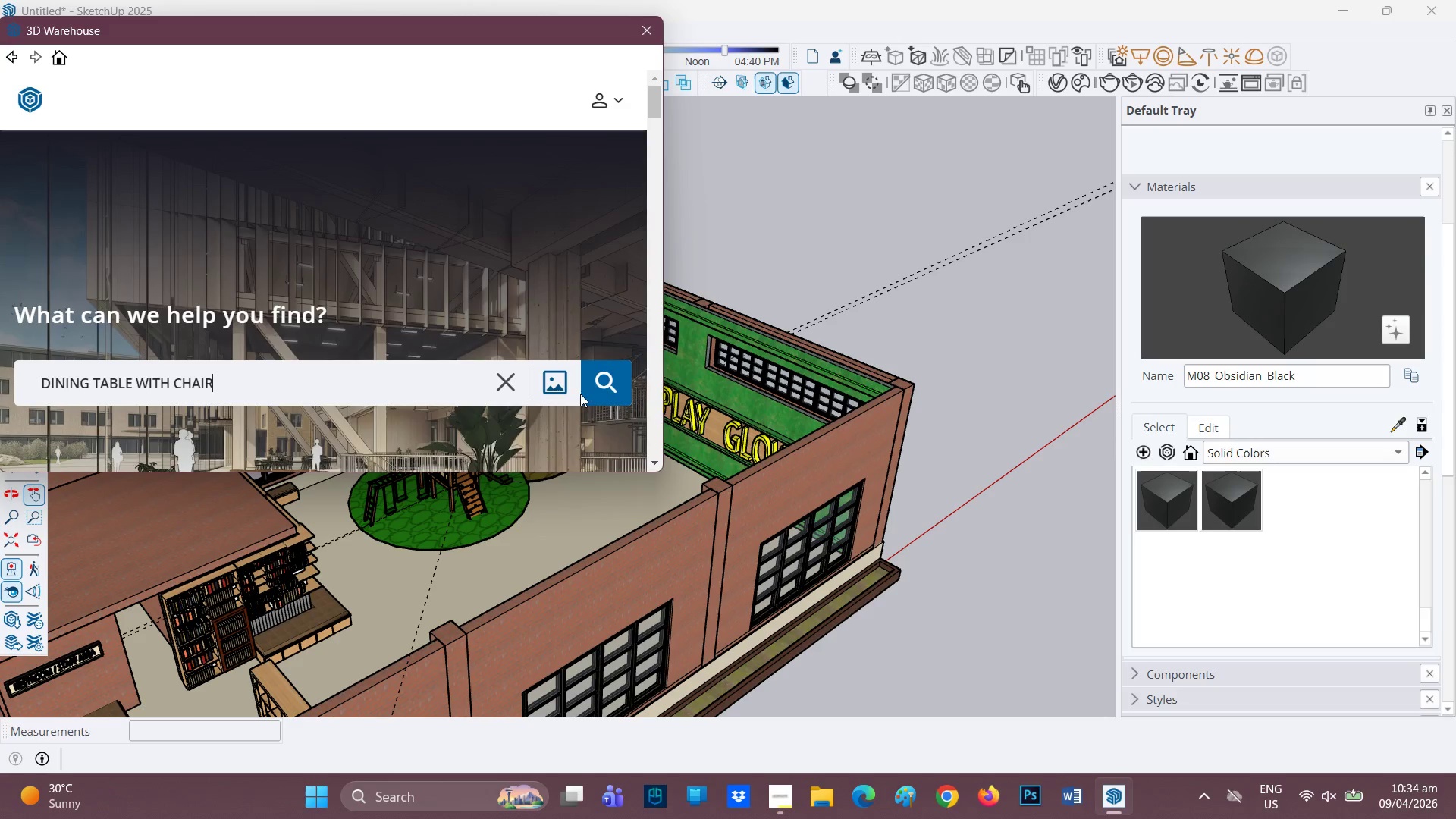 
left_click([607, 384])
 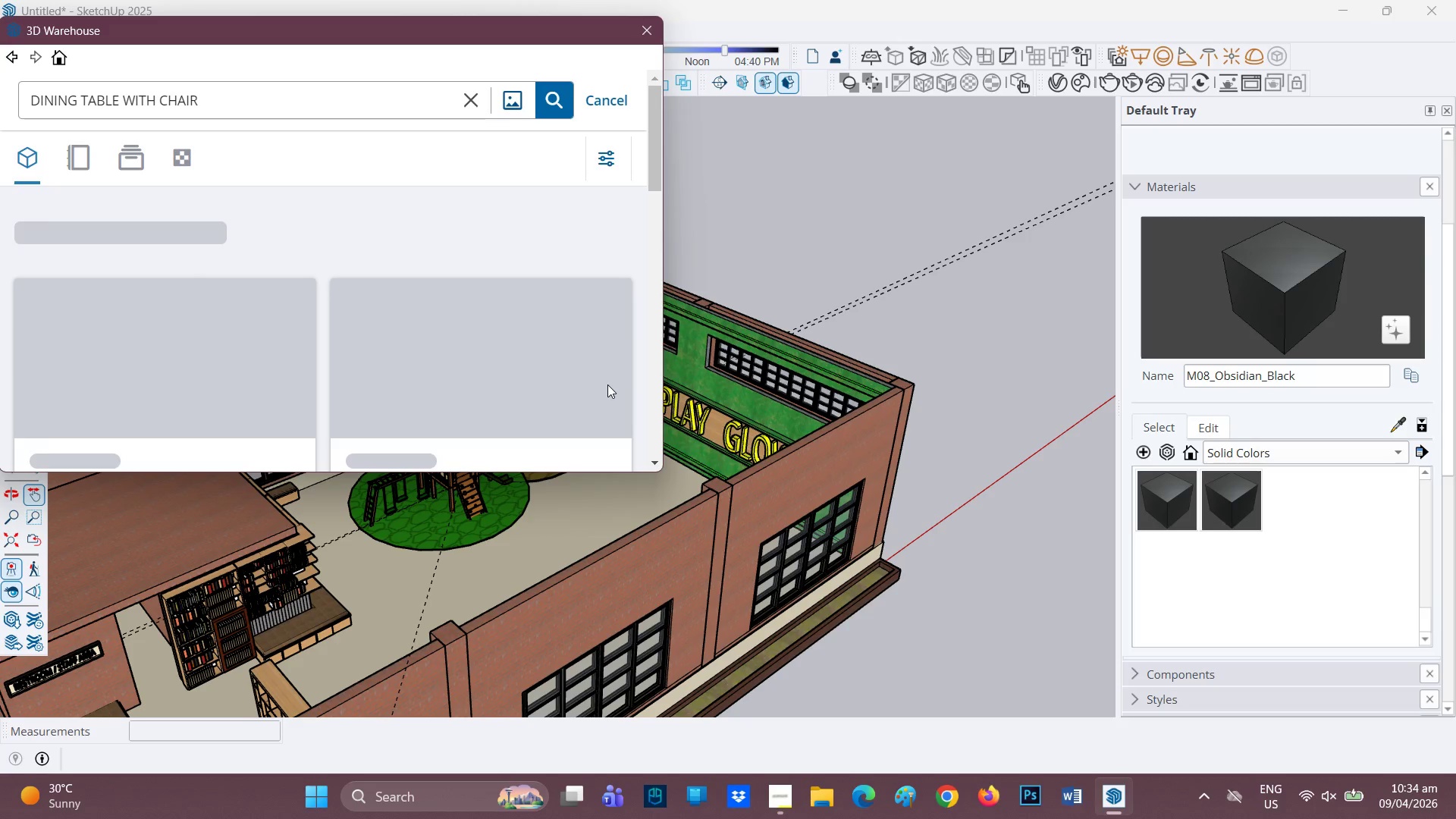 
wait(16.81)
 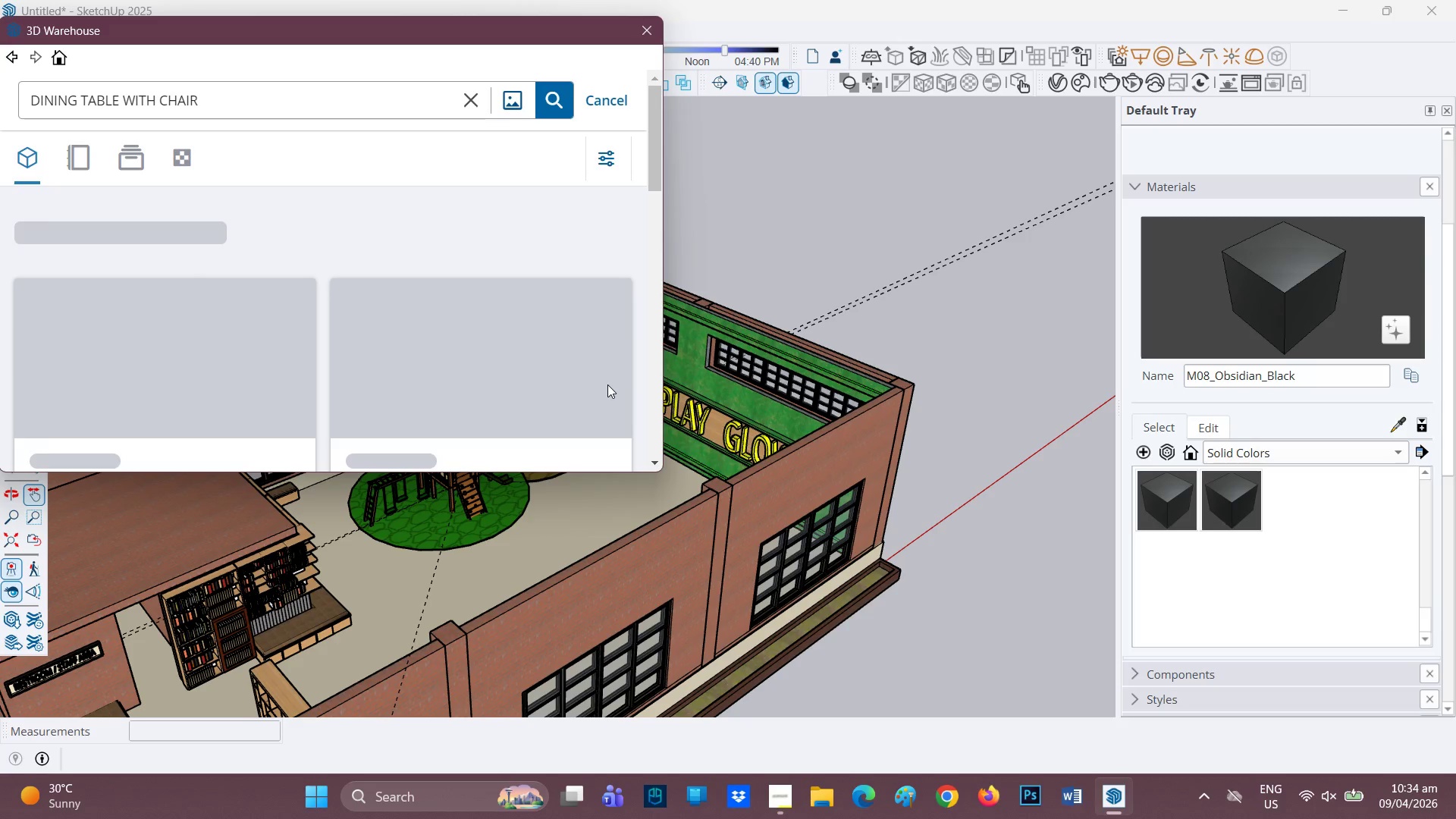 
scroll: coordinate [397, 216], scroll_direction: up, amount: 1.0
 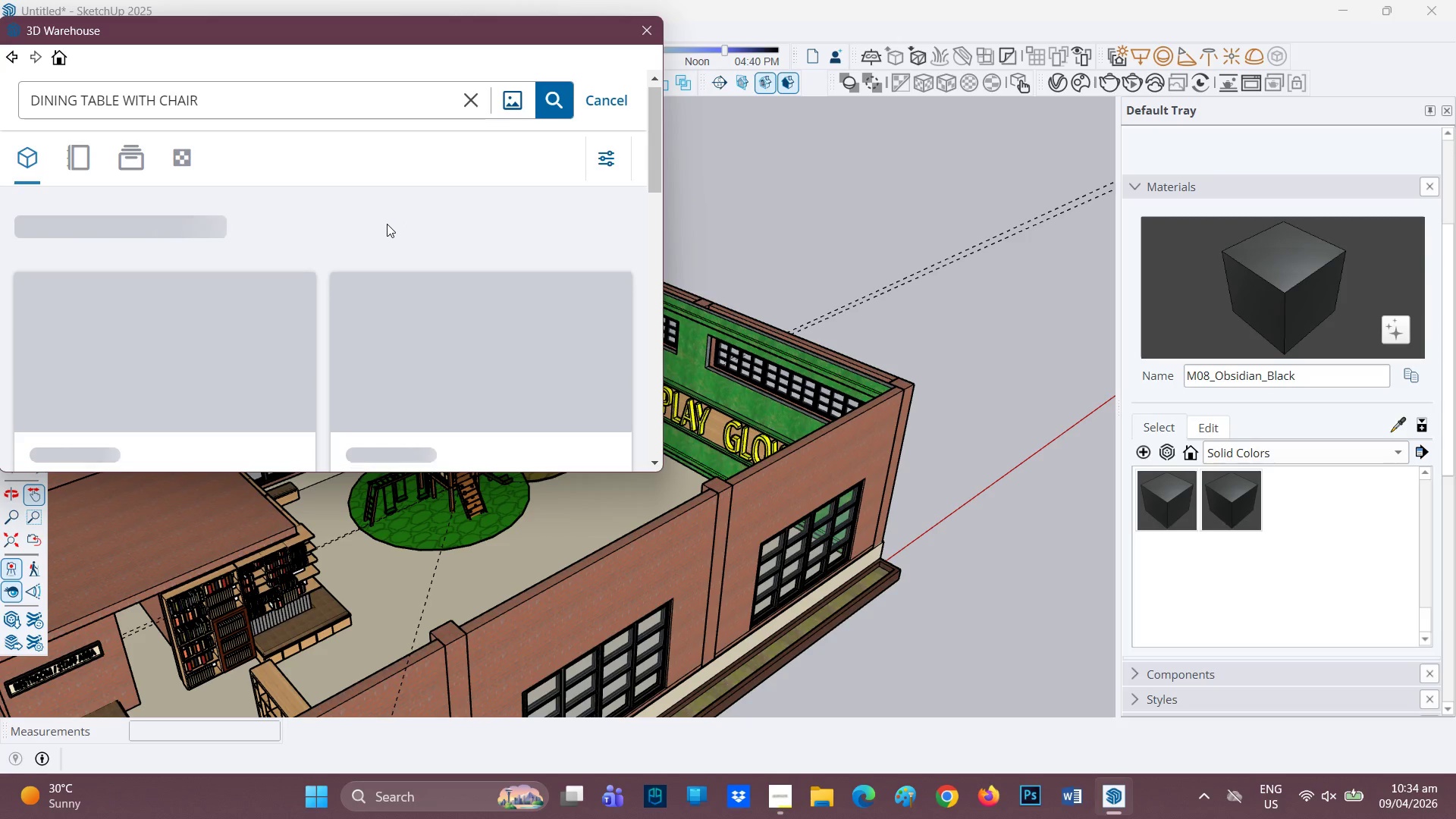 
scroll: coordinate [387, 224], scroll_direction: down, amount: 1.0
 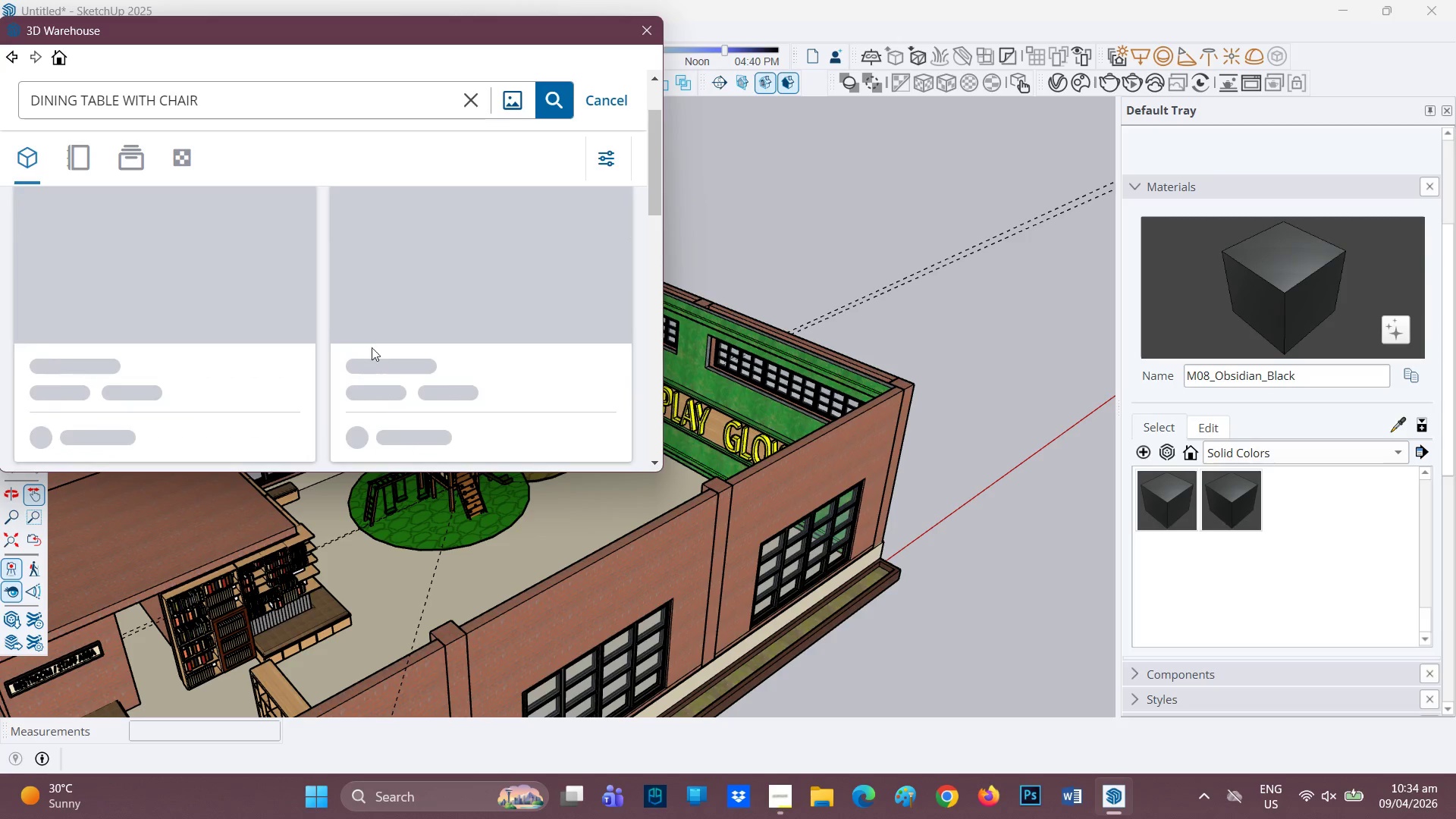 
scroll: coordinate [284, 310], scroll_direction: none, amount: 0.0